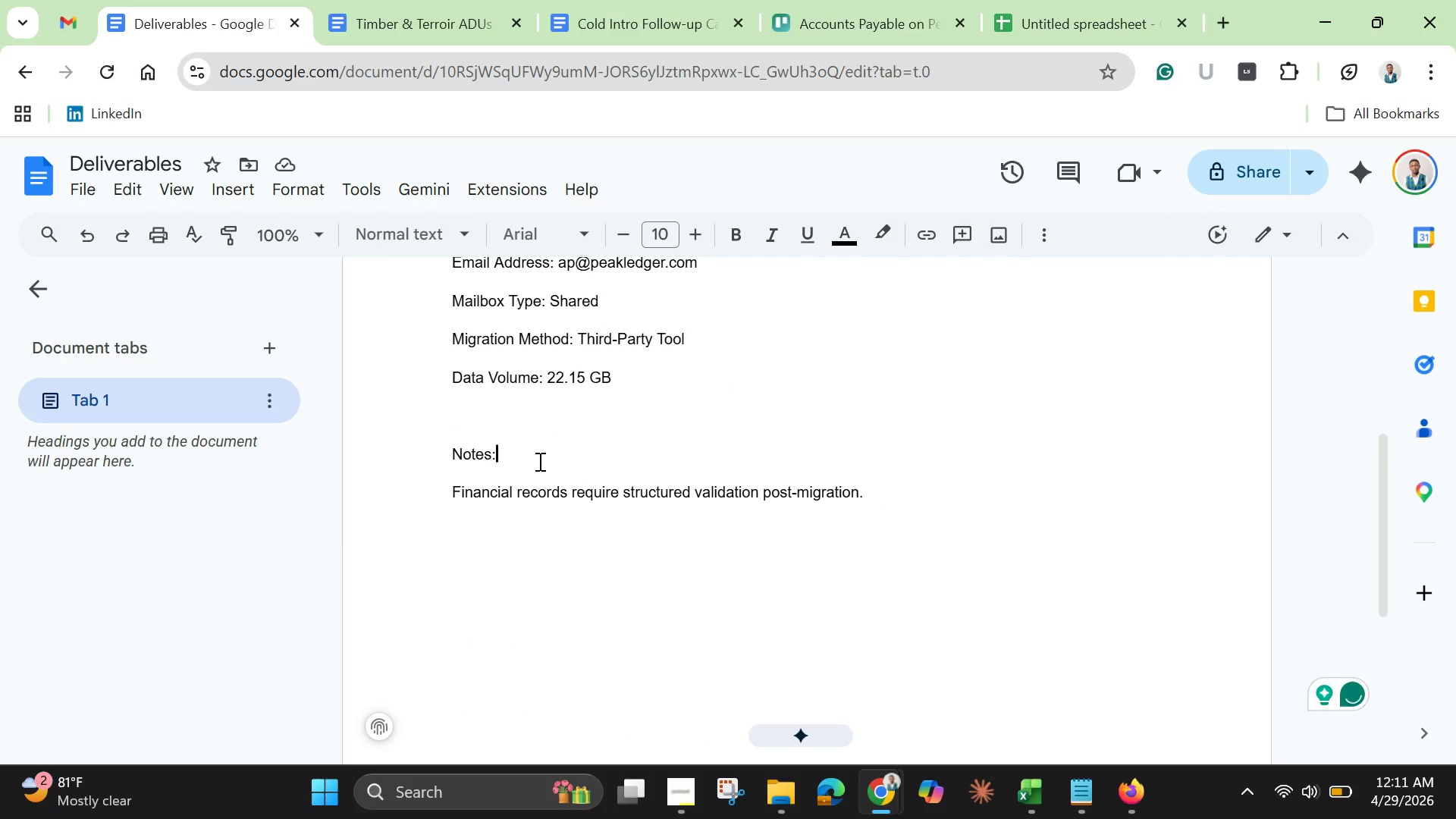 
scroll: coordinate [538, 461], scroll_direction: up, amount: 2.0
 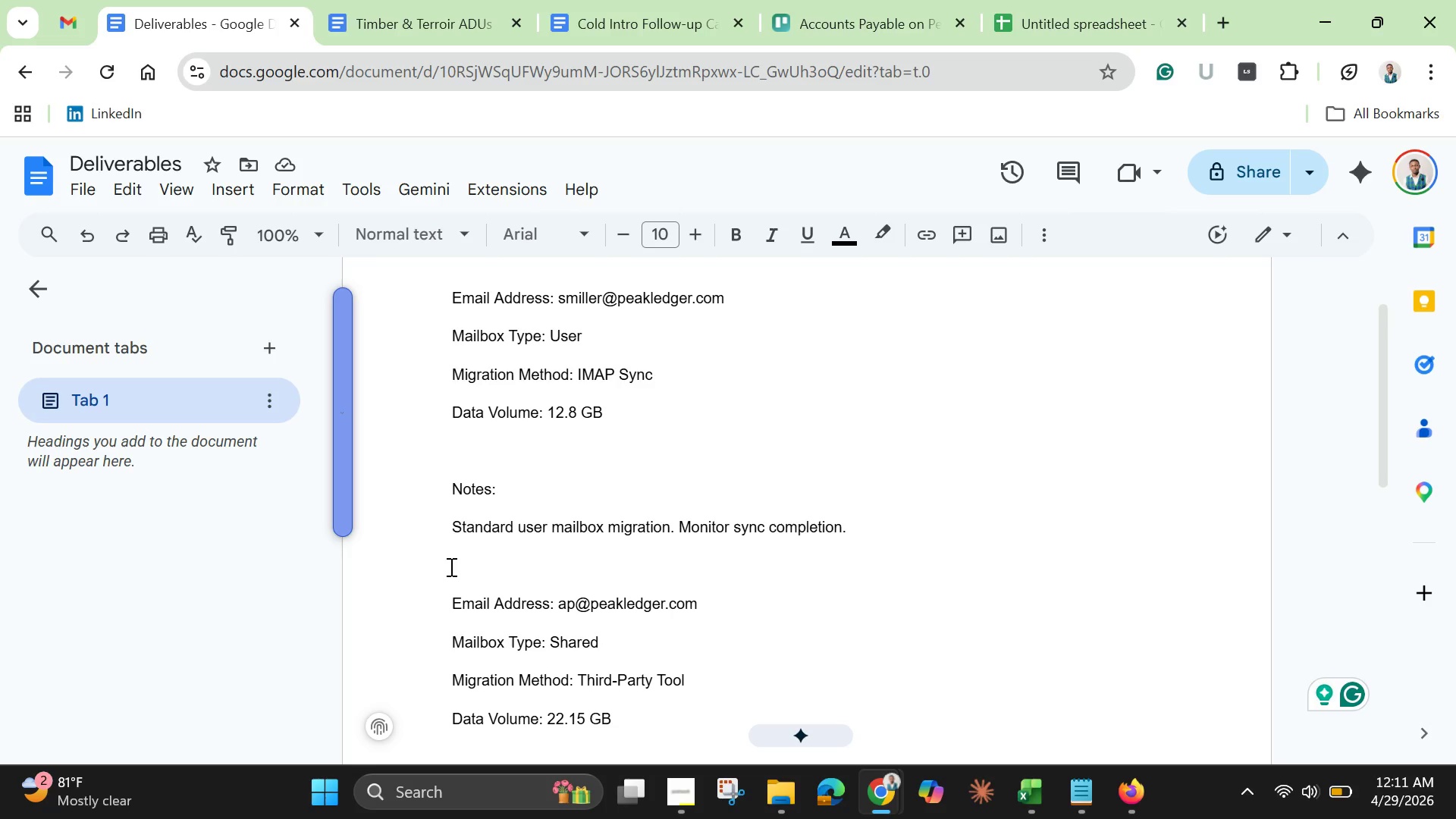 
left_click_drag(start_coordinate=[450, 599], to_coordinate=[623, 791])
 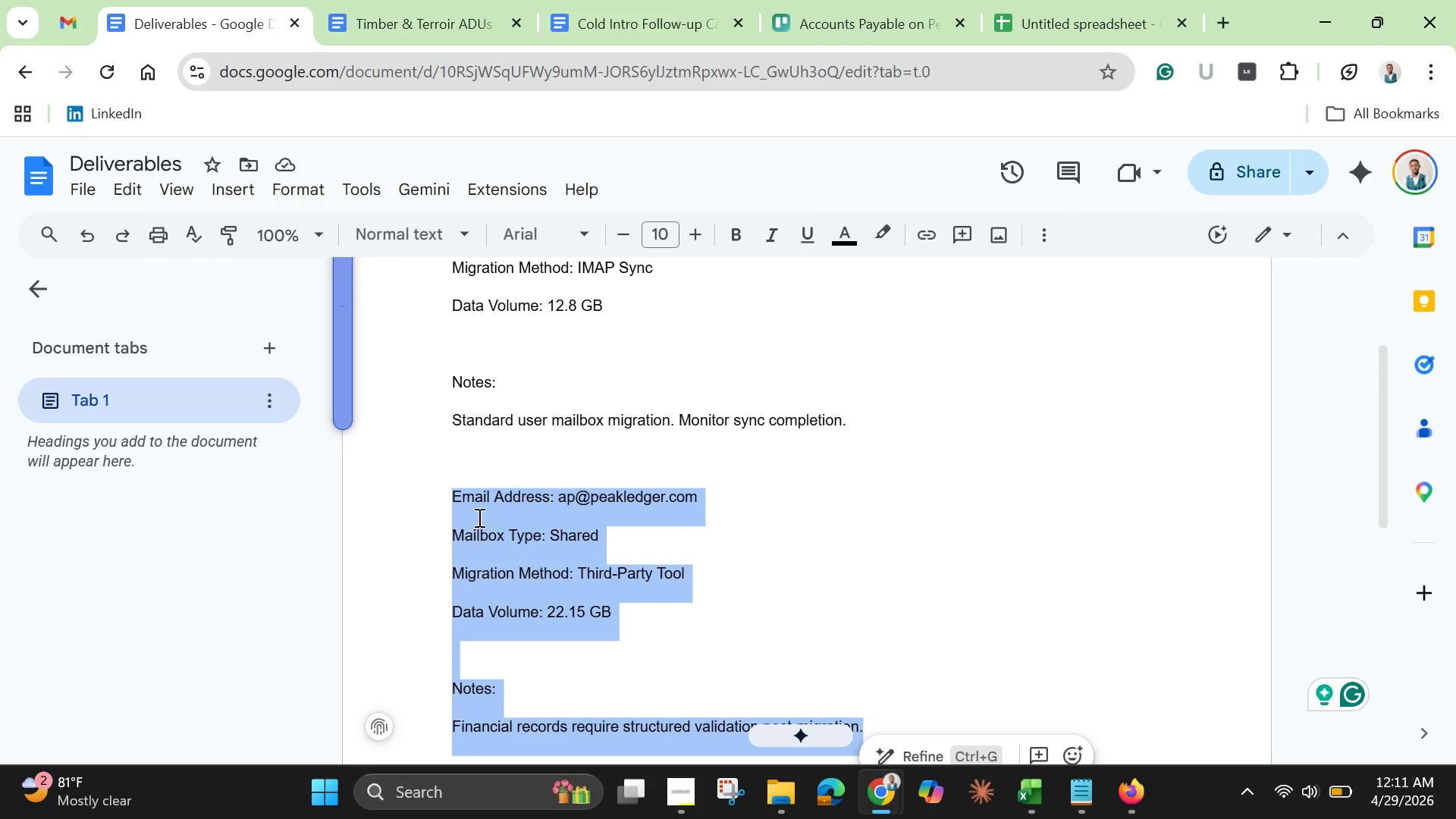 
right_click([479, 511])
 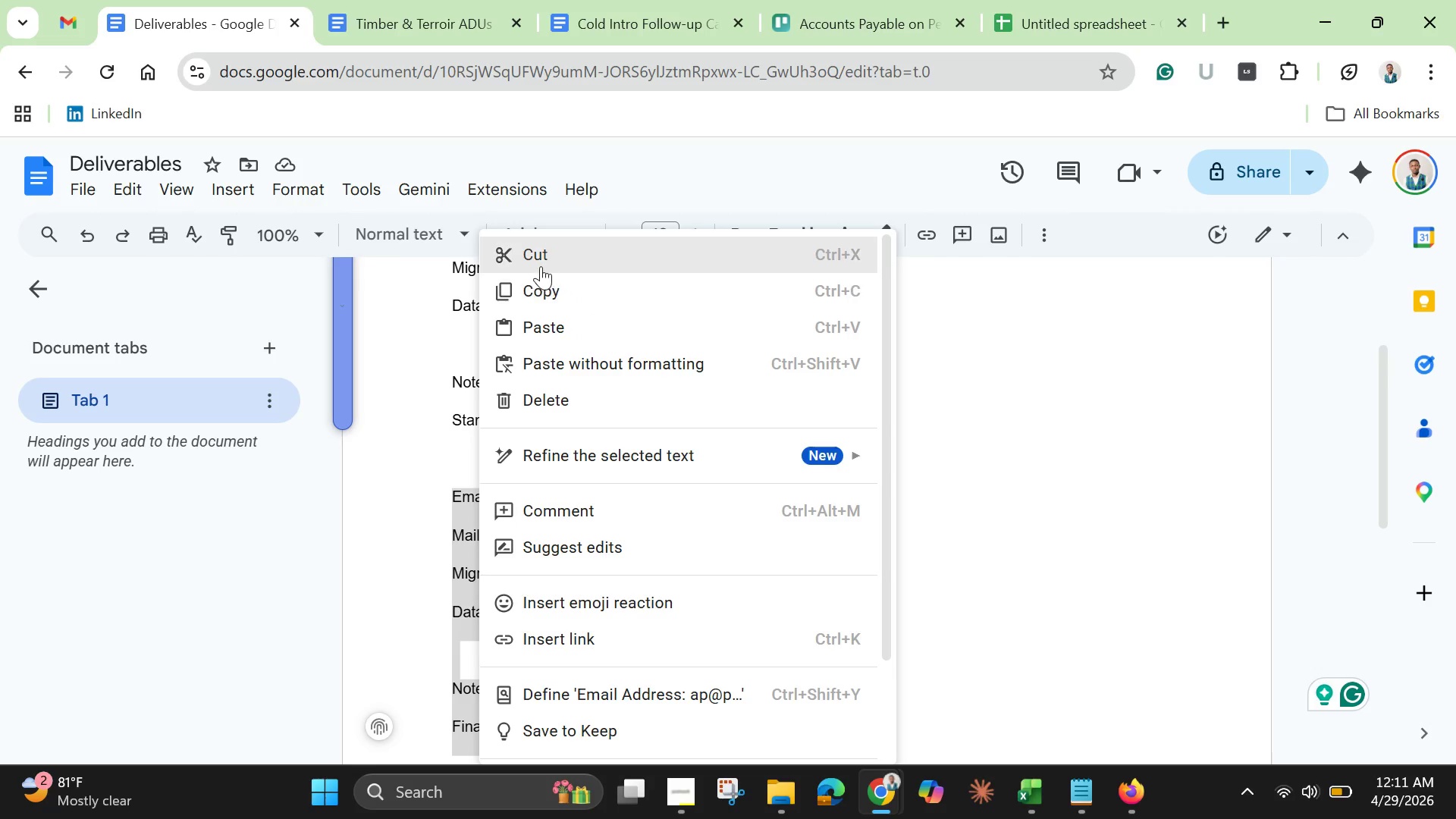 
left_click([541, 266])
 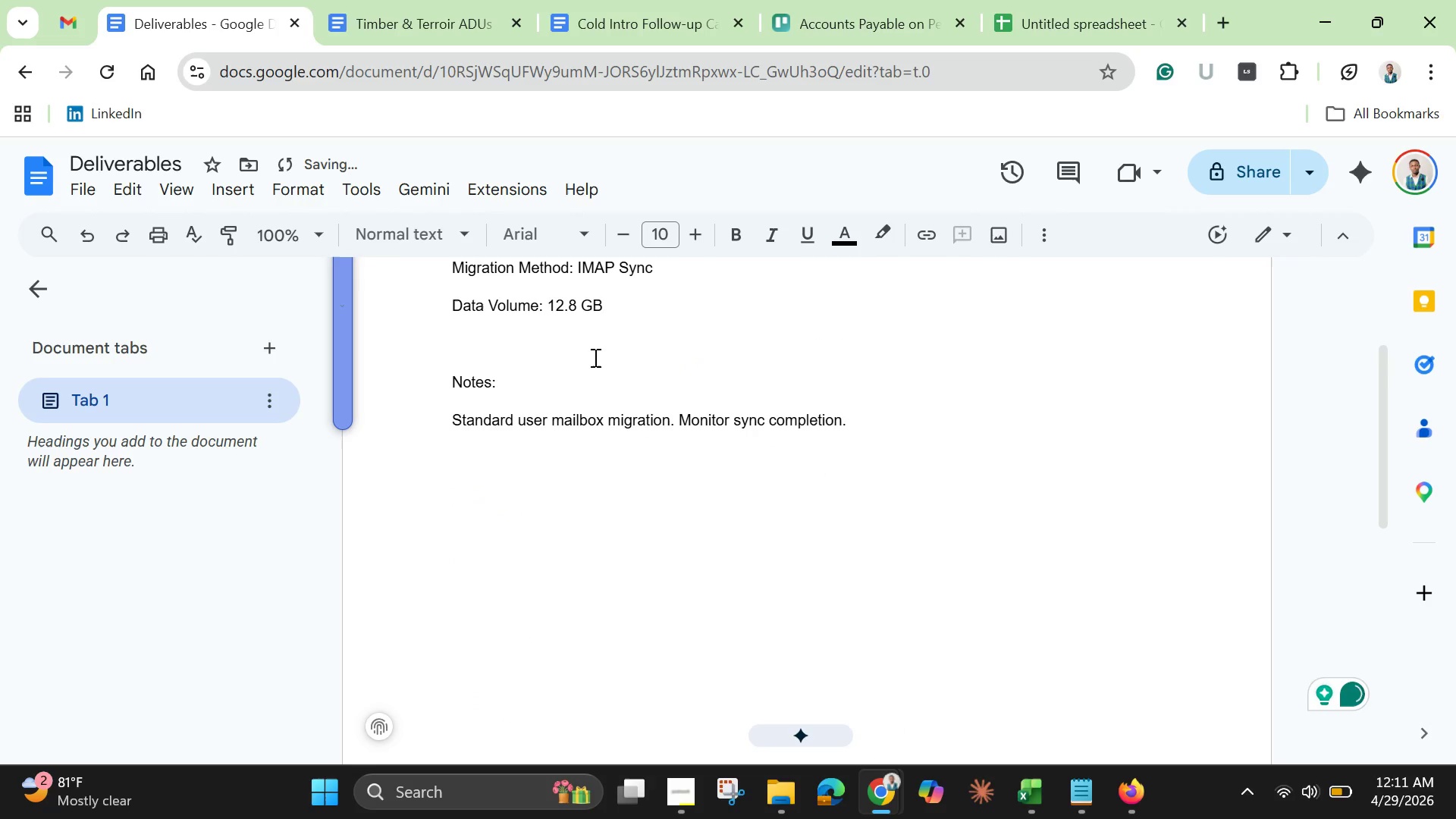 
scroll: coordinate [602, 366], scroll_direction: up, amount: 2.0
 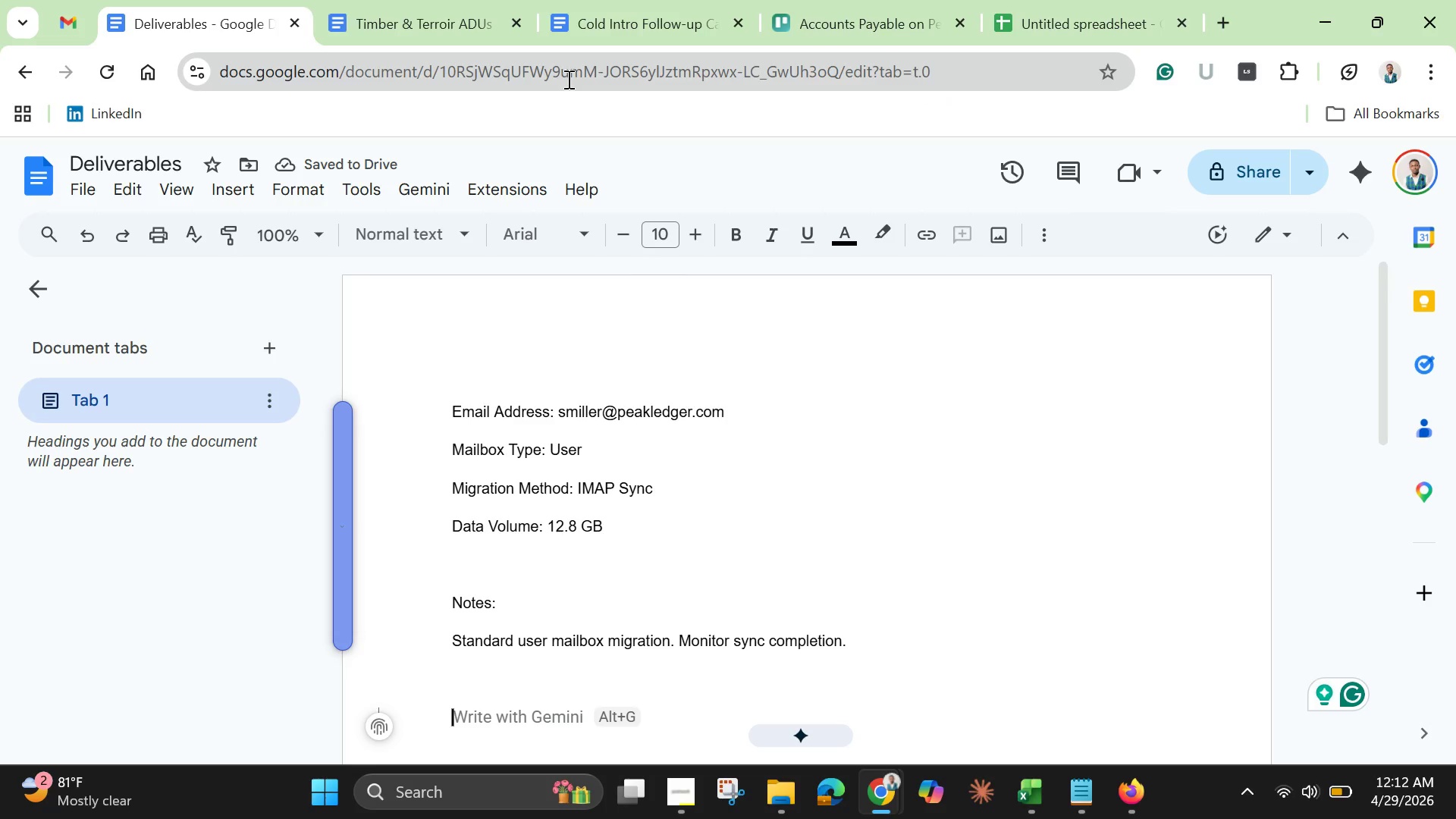 
wait(7.53)
 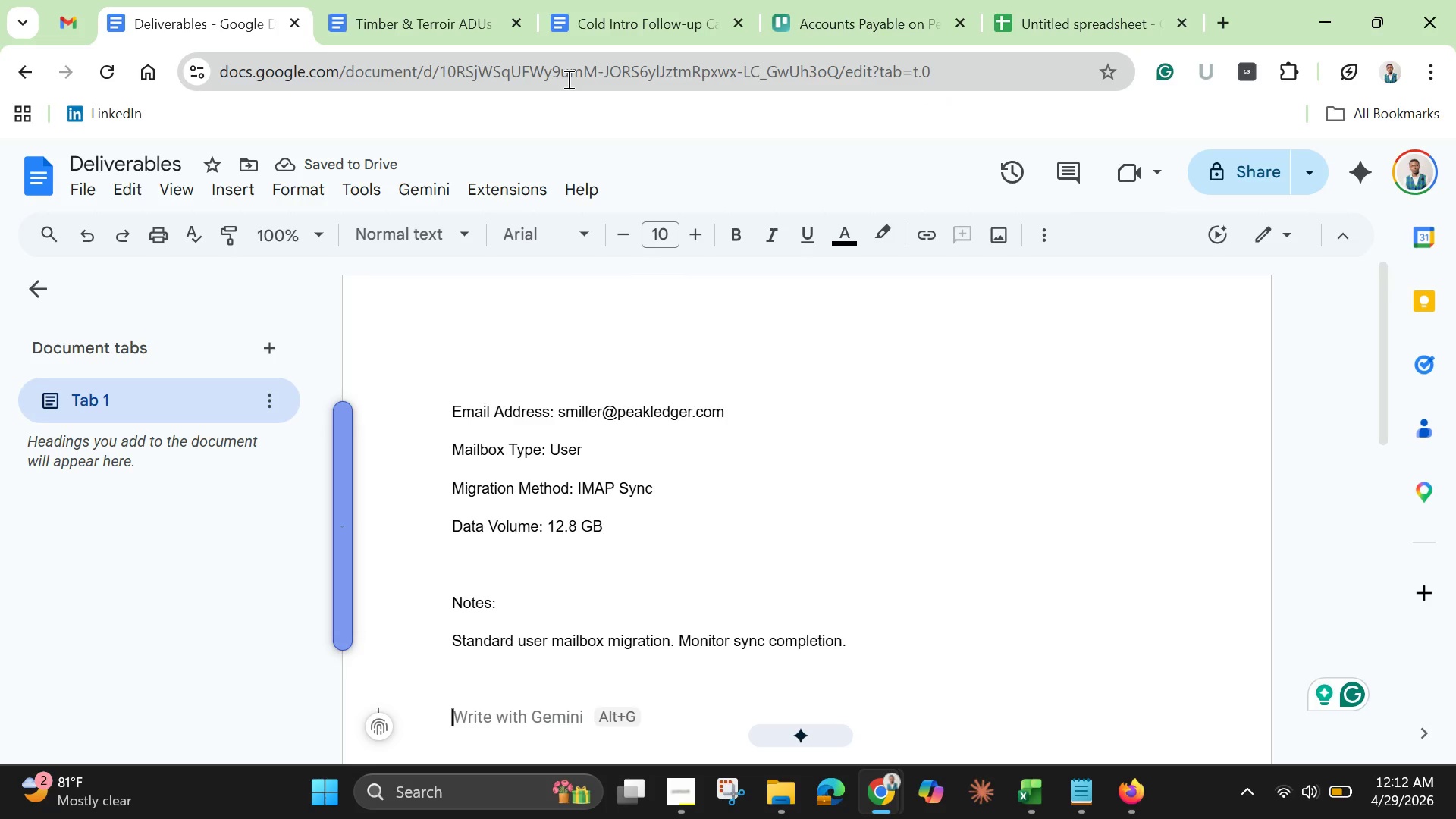 
scroll: coordinate [489, 568], scroll_direction: down, amount: 1.0
 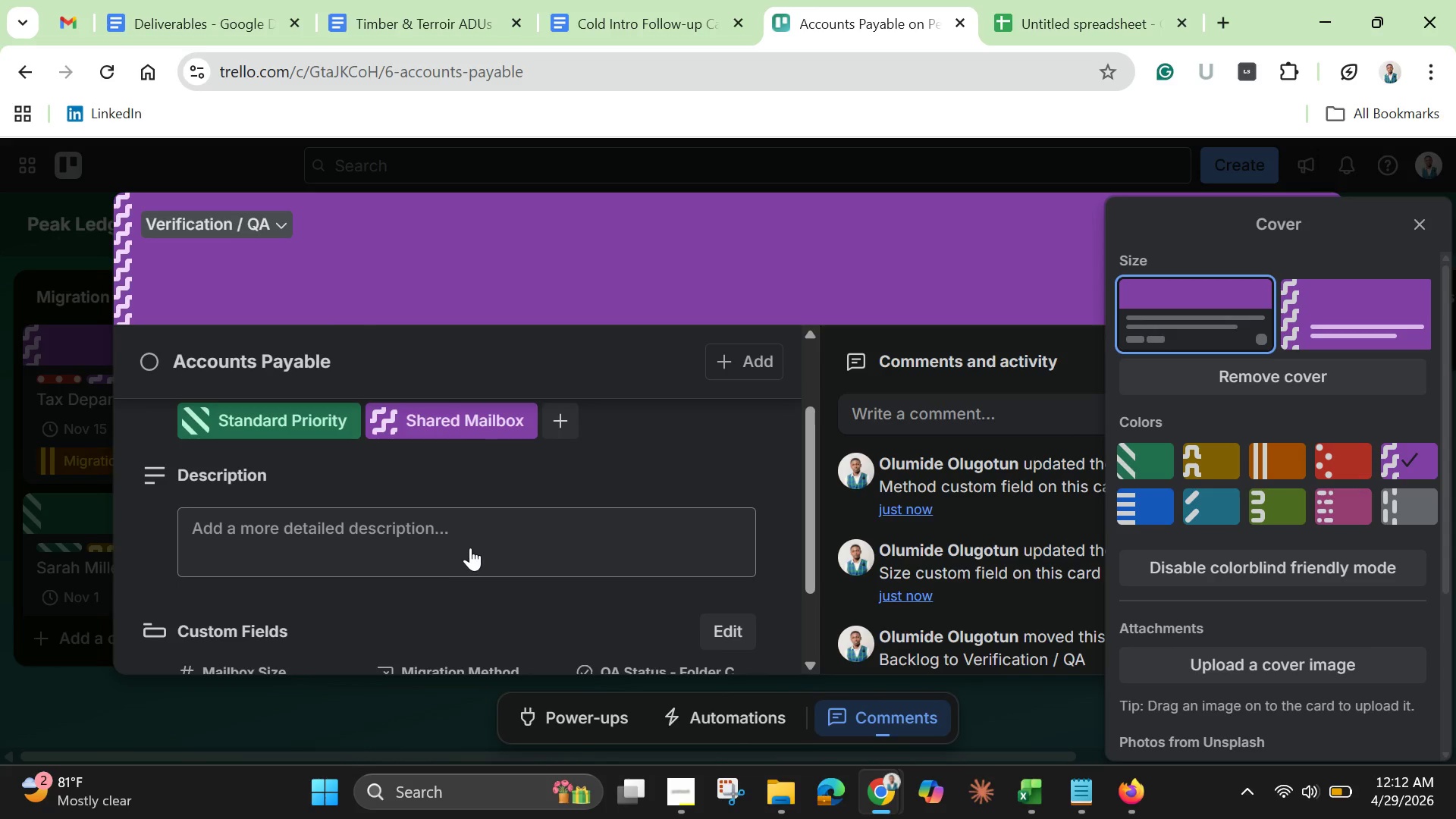 
left_click([469, 546])
 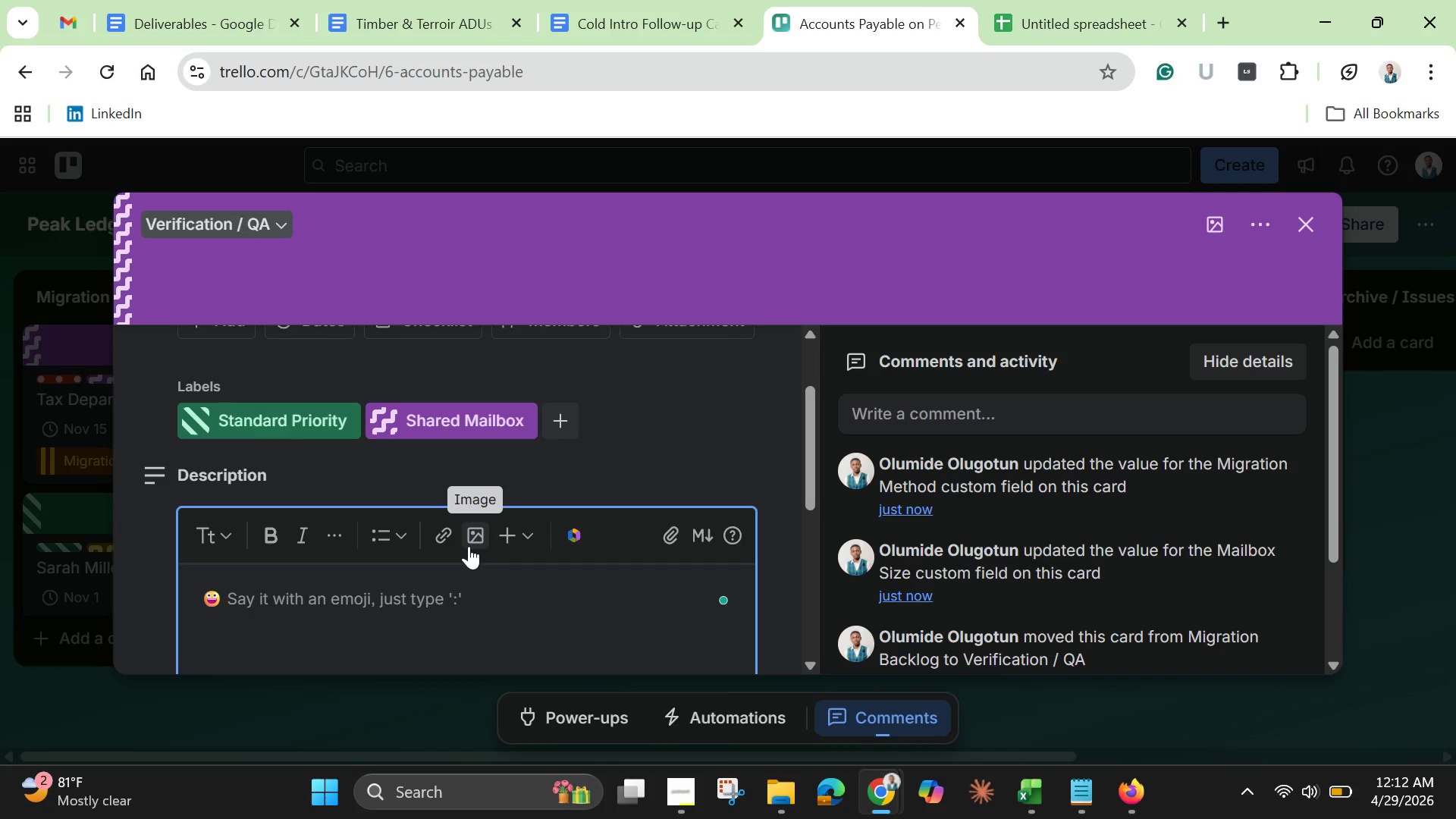 
key(Control+V)
 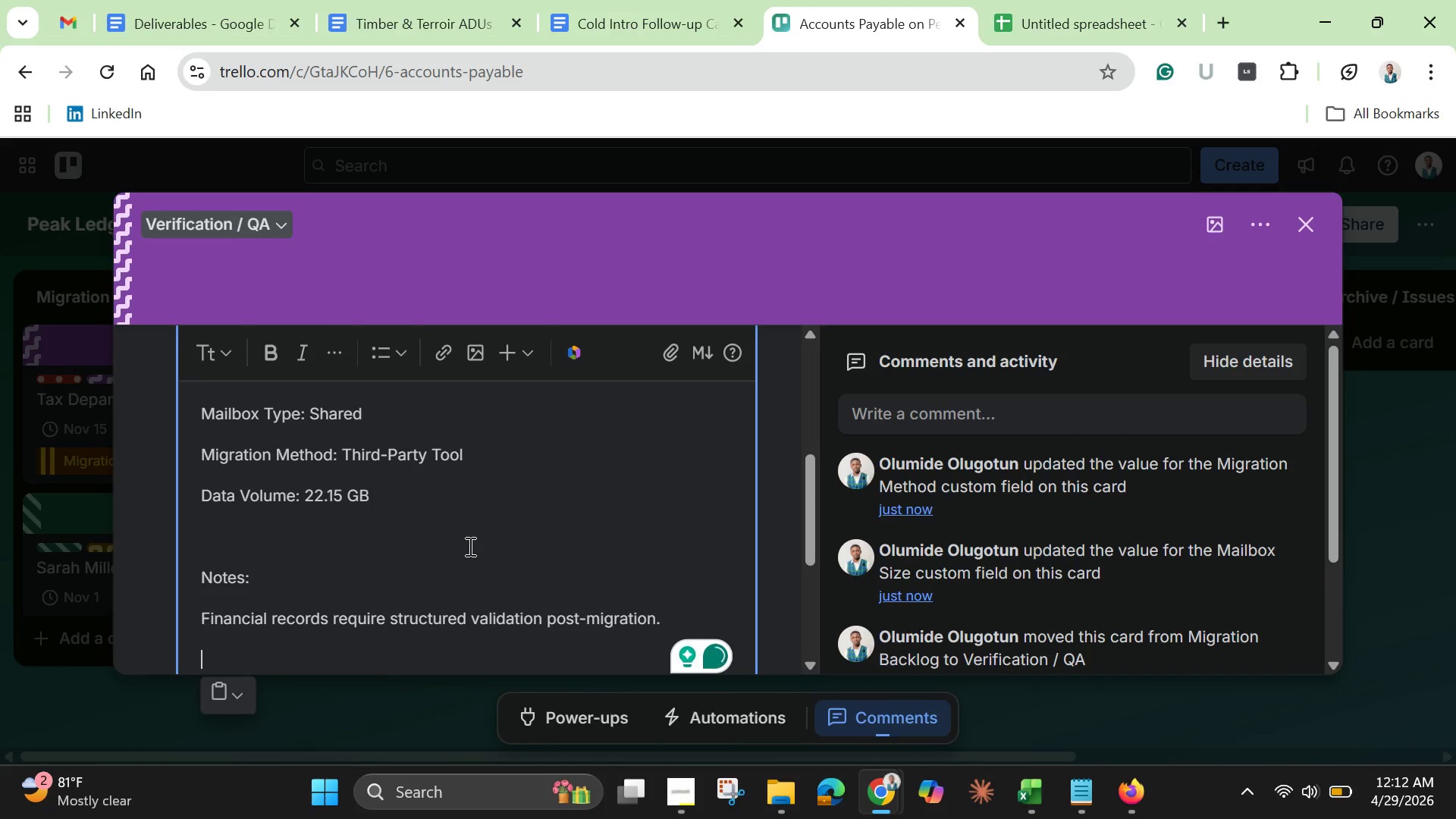 
scroll: coordinate [469, 546], scroll_direction: down, amount: 1.0
 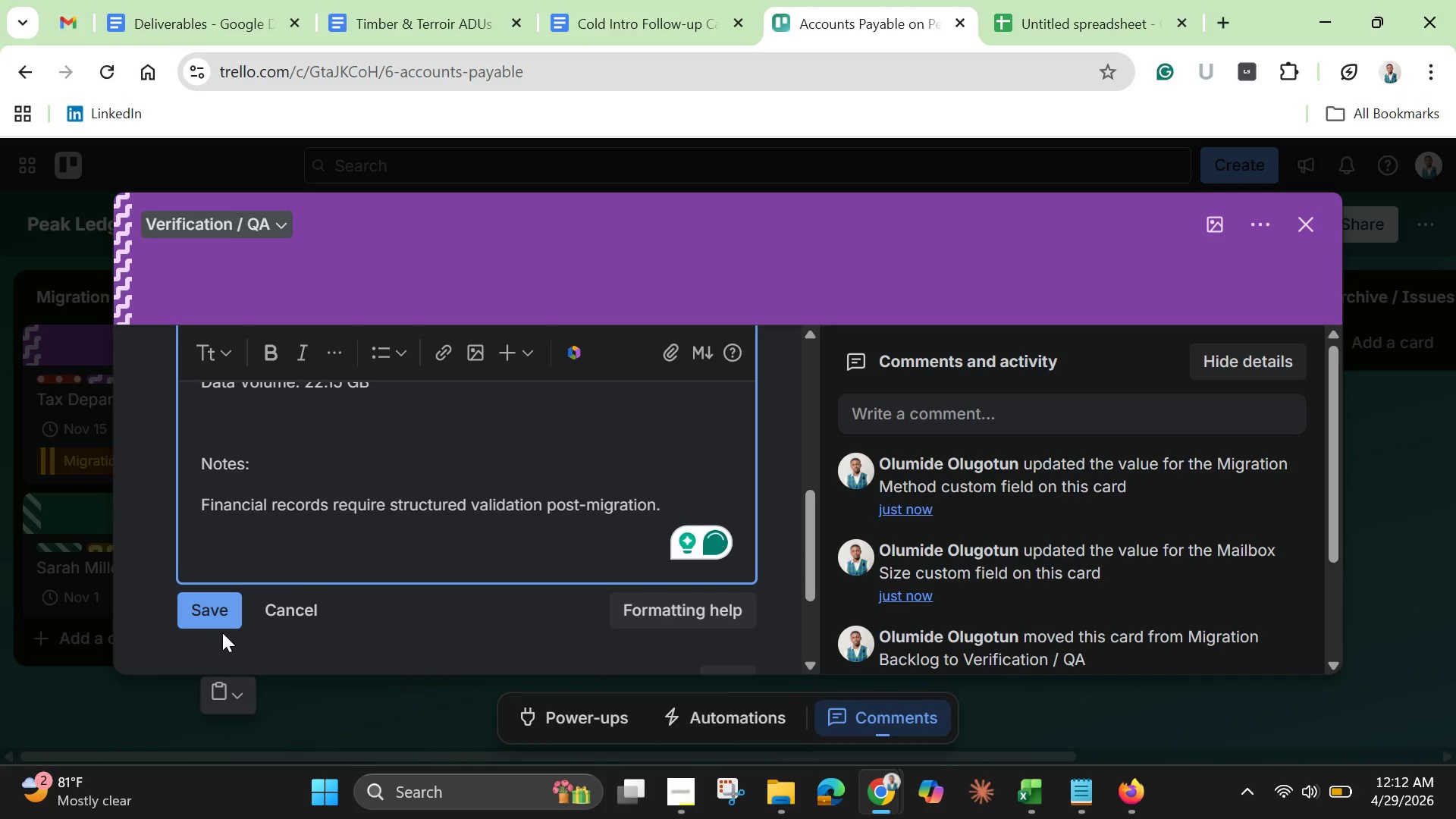 
left_click([214, 610])
 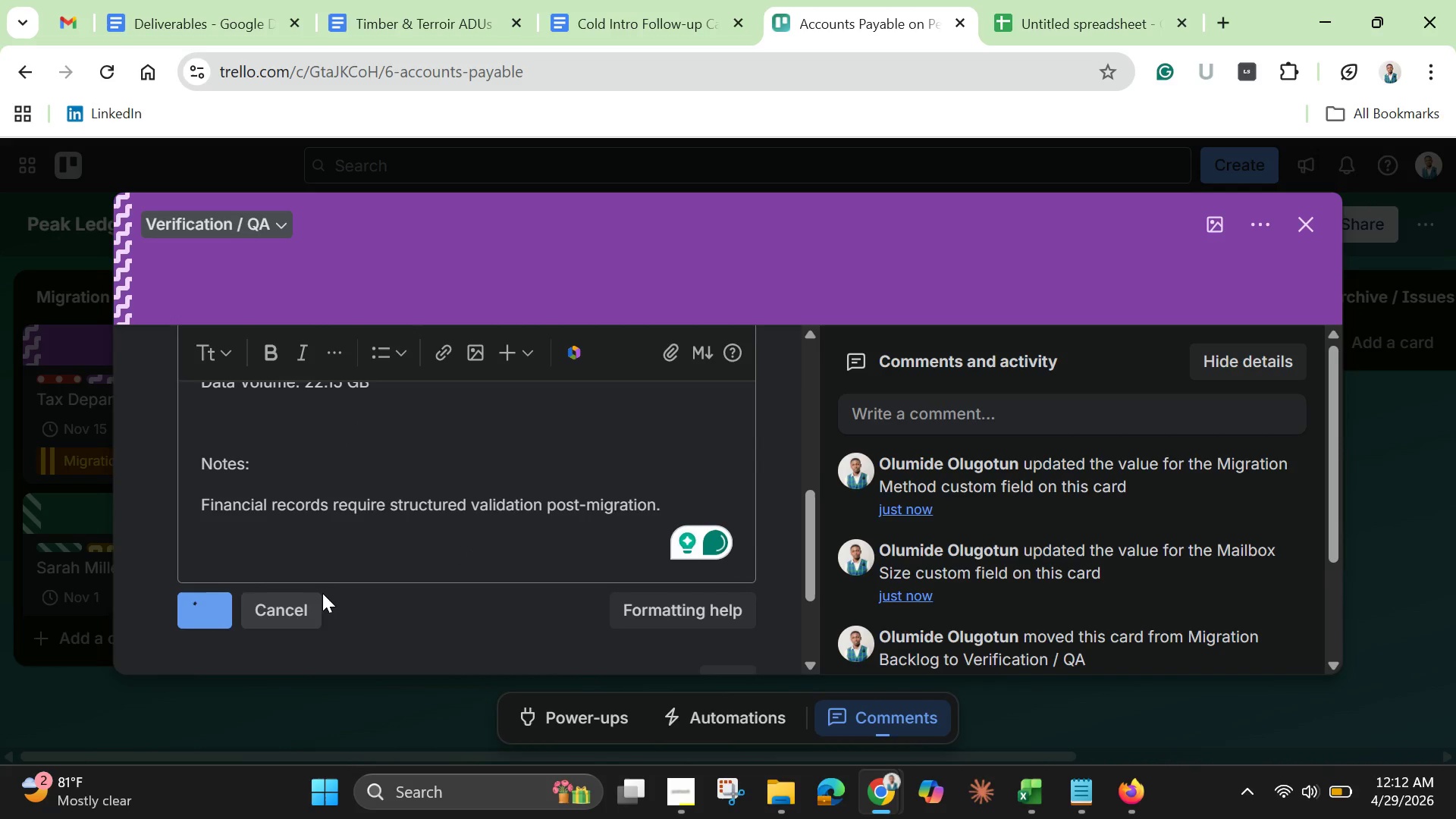 
scroll: coordinate [338, 612], scroll_direction: down, amount: 7.0
 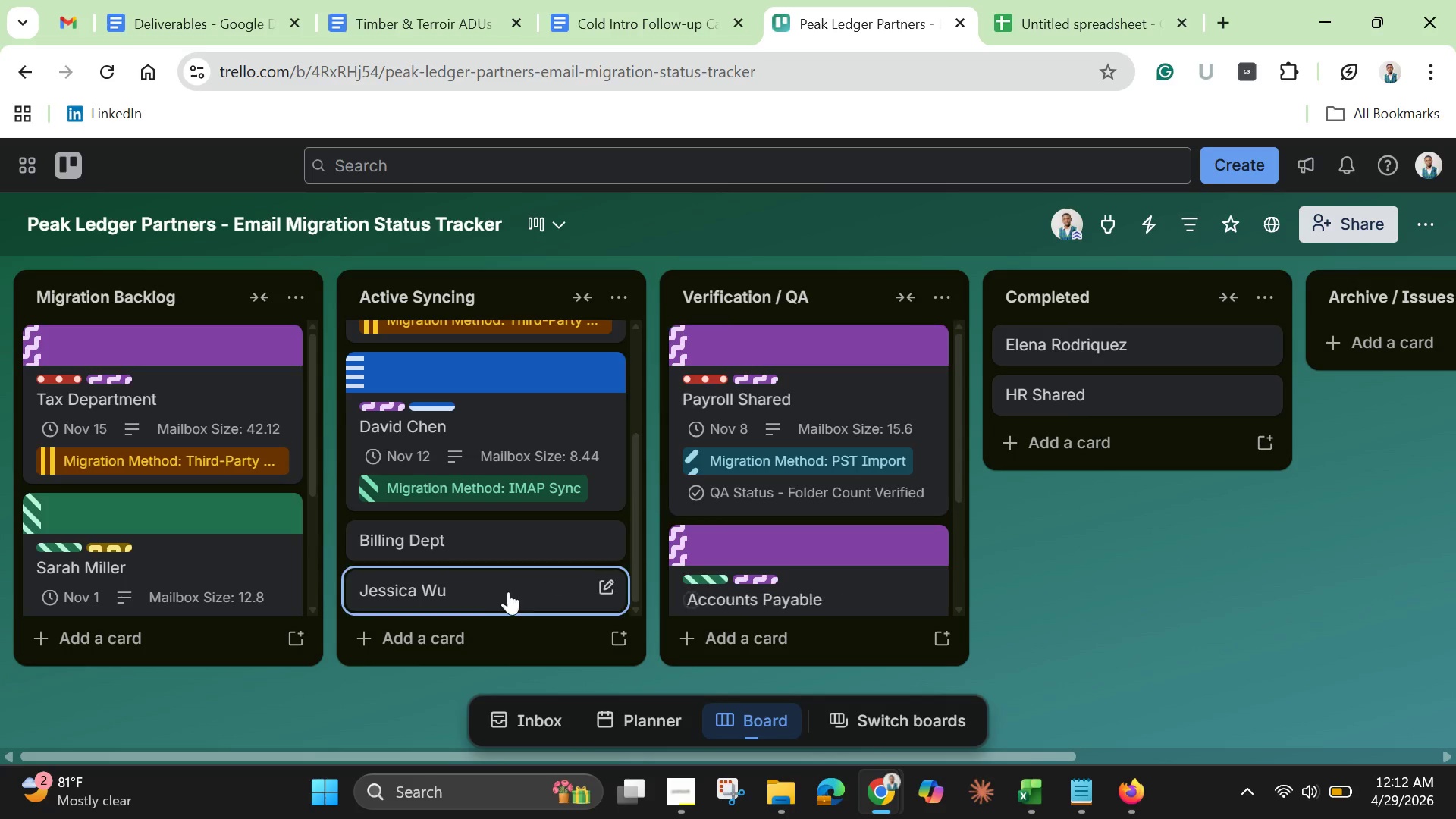 